 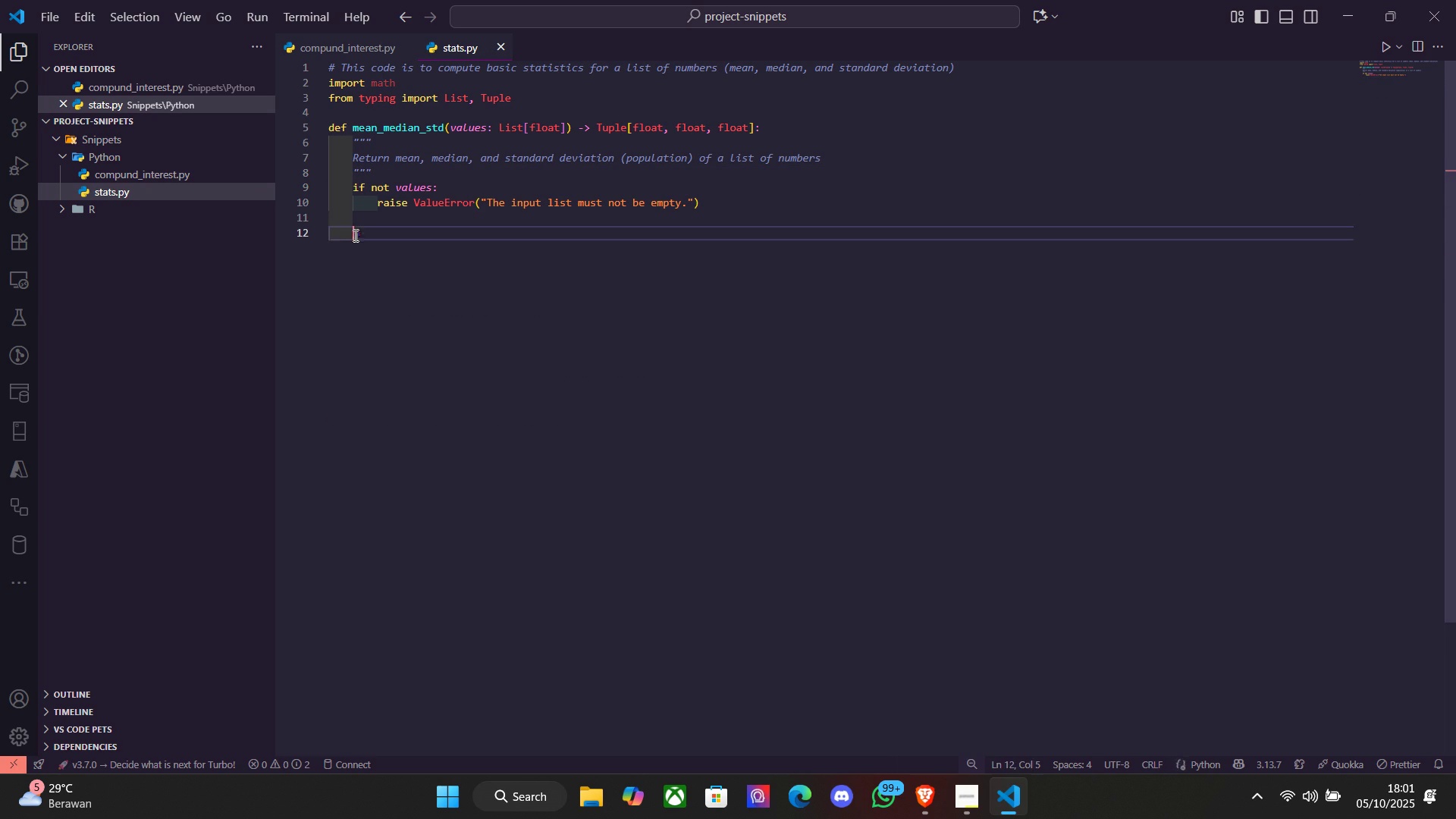 
key(Backspace)
 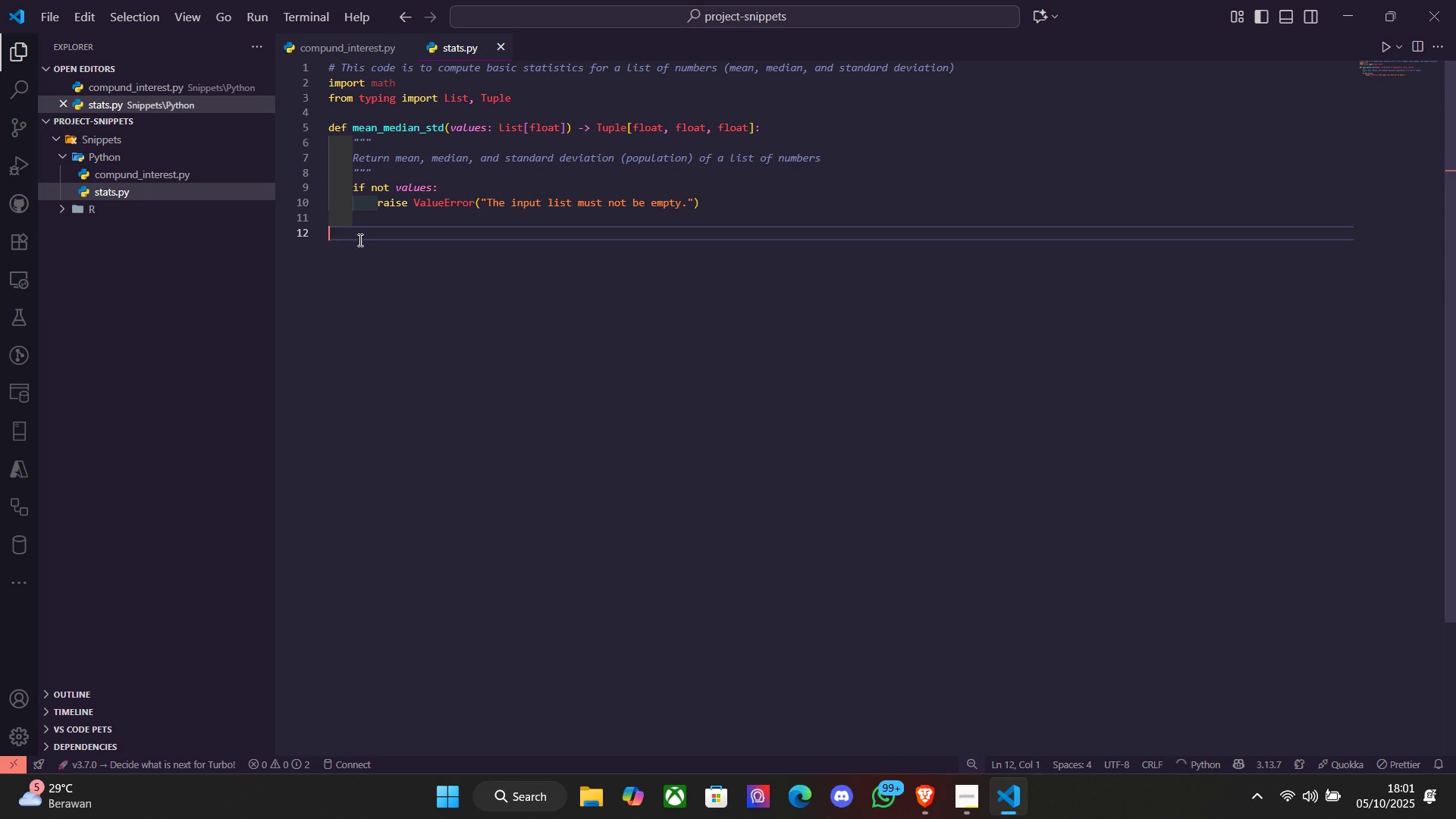 
key(Backspace)
 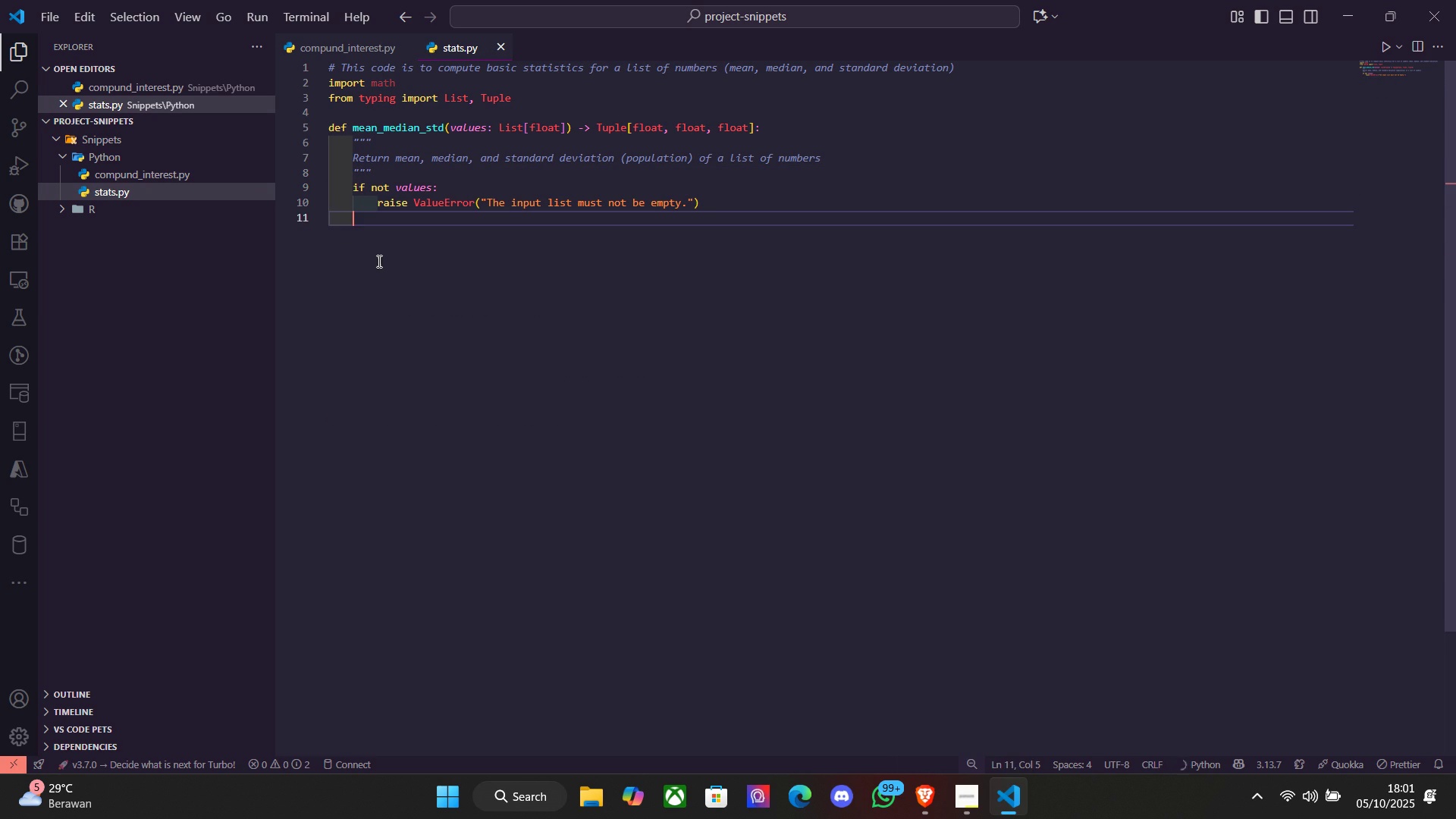 
key(Backspace)
 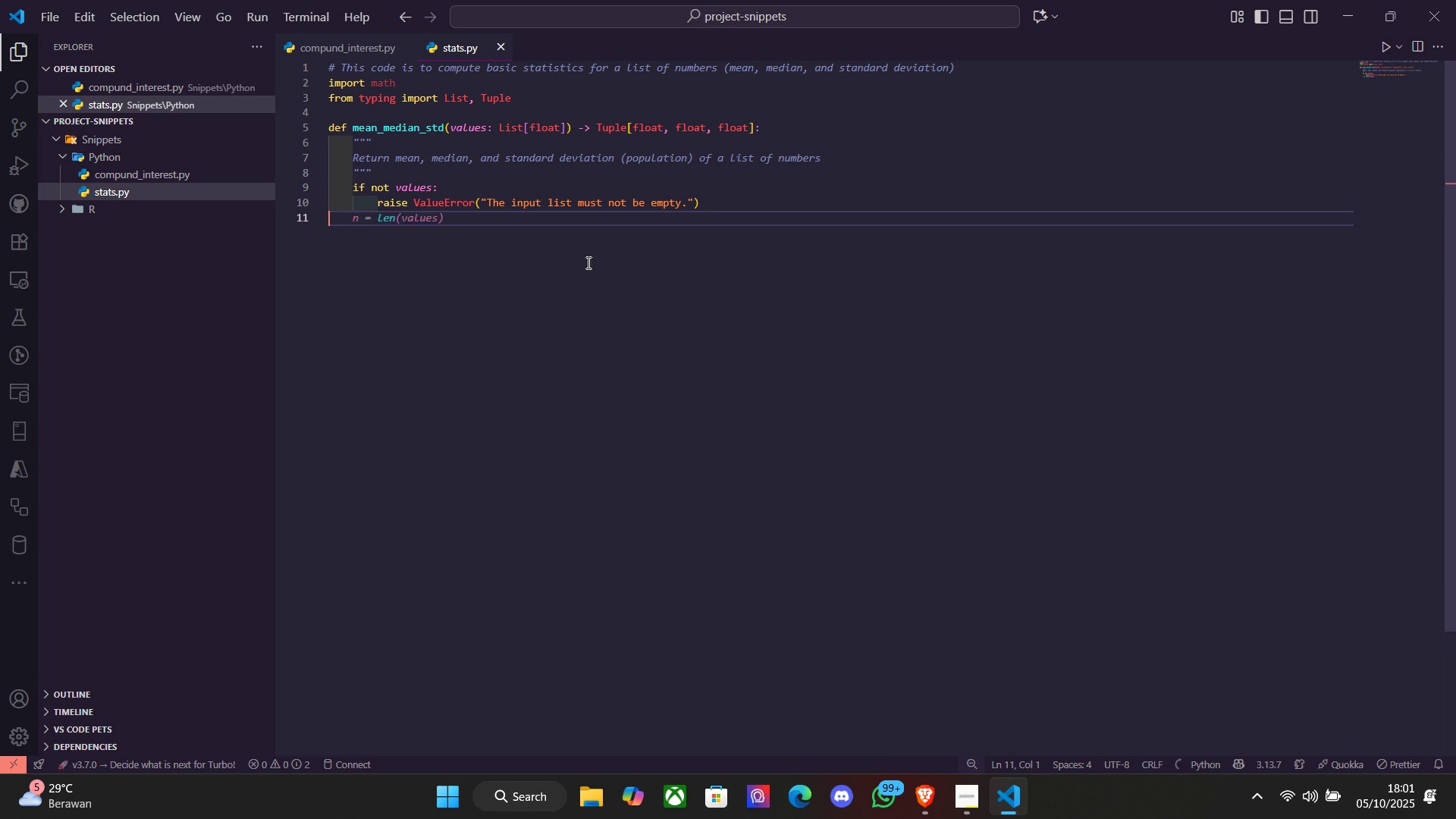 
key(Backspace)
 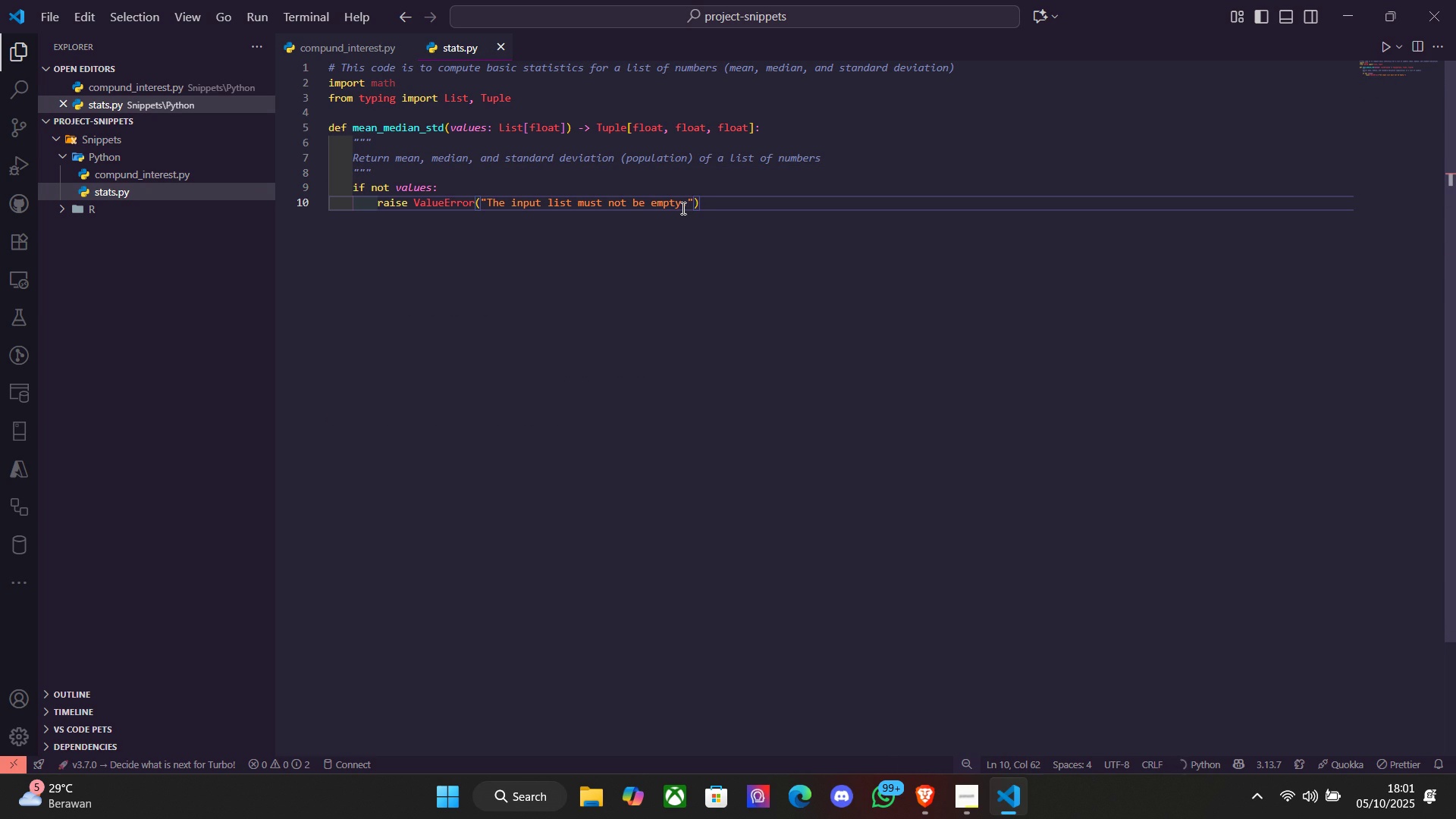 
left_click([682, 208])
 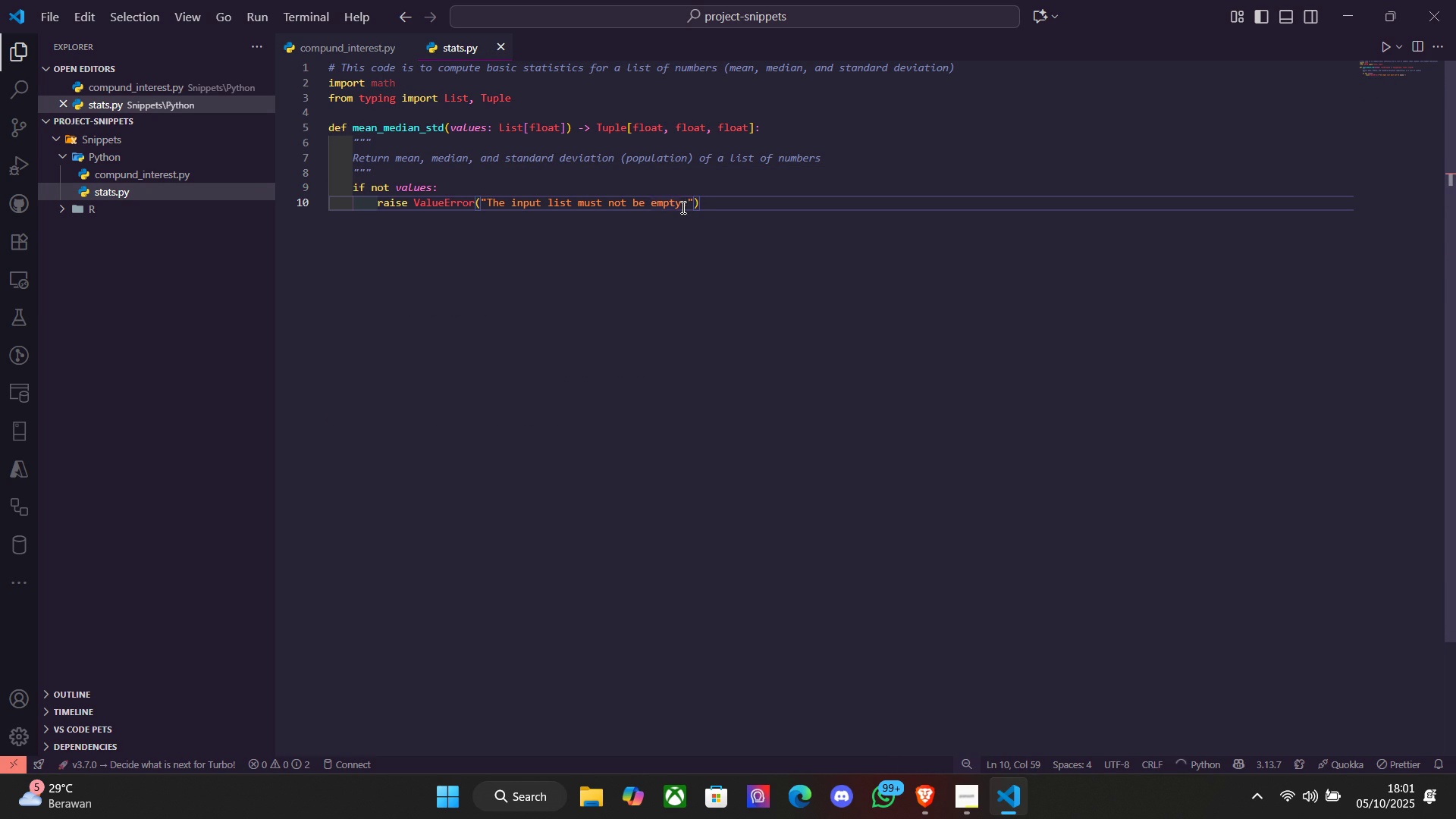 
key(ArrowRight)